 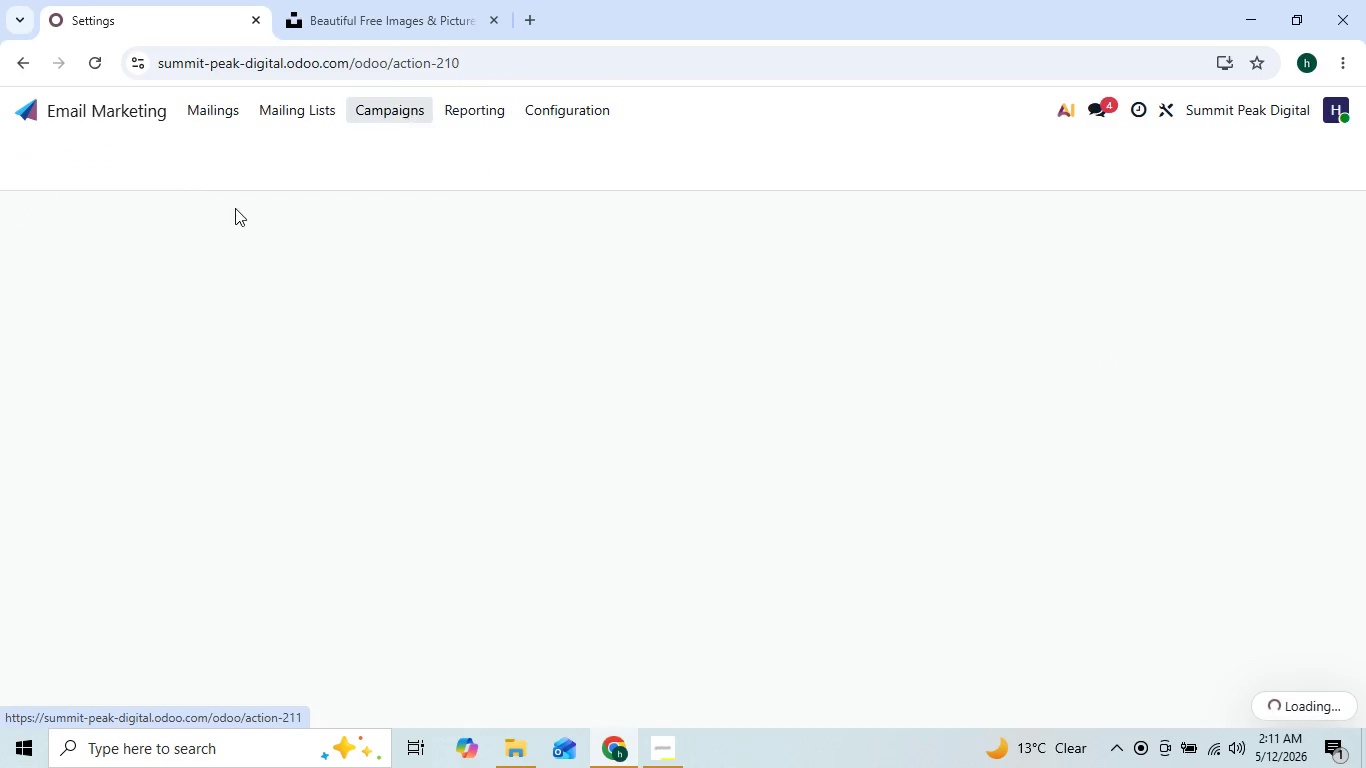 
left_click([46, 178])
 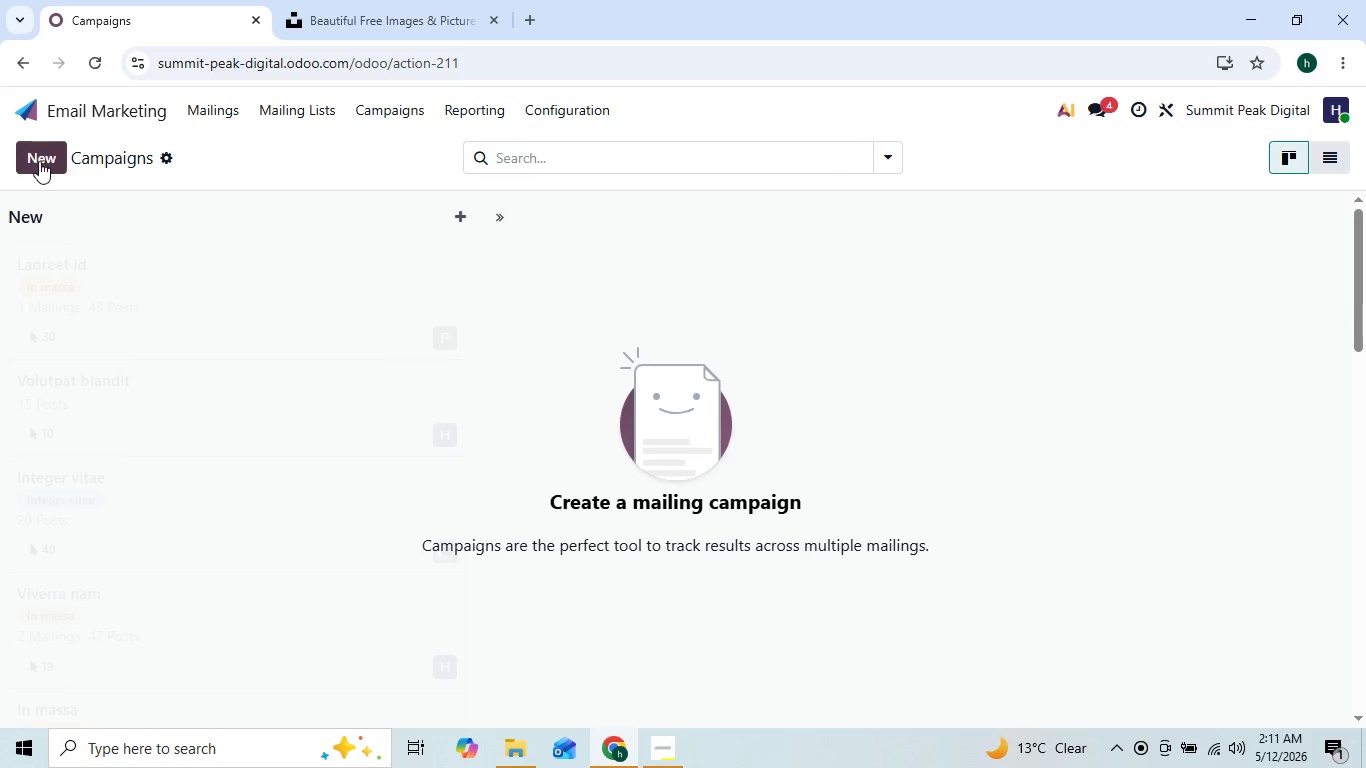 
left_click([39, 161])
 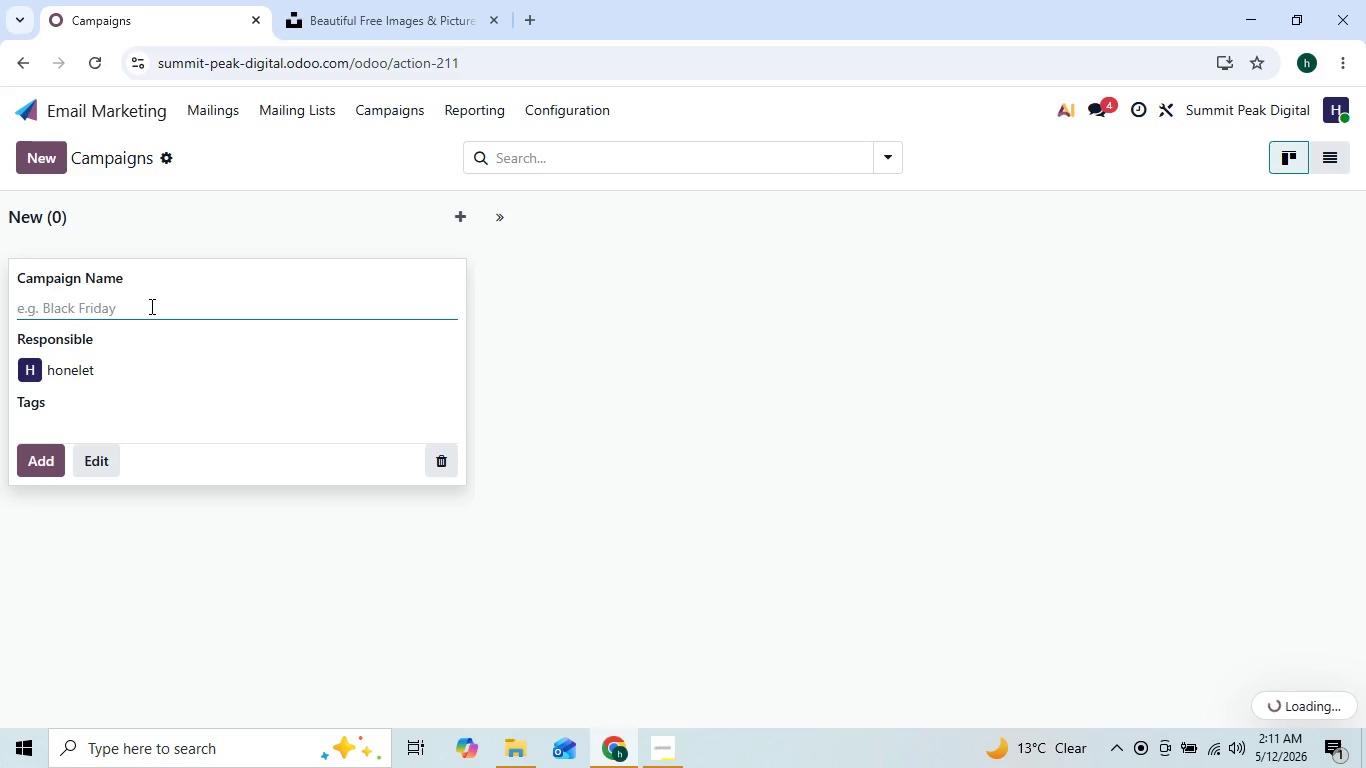 
key(Control+V)
 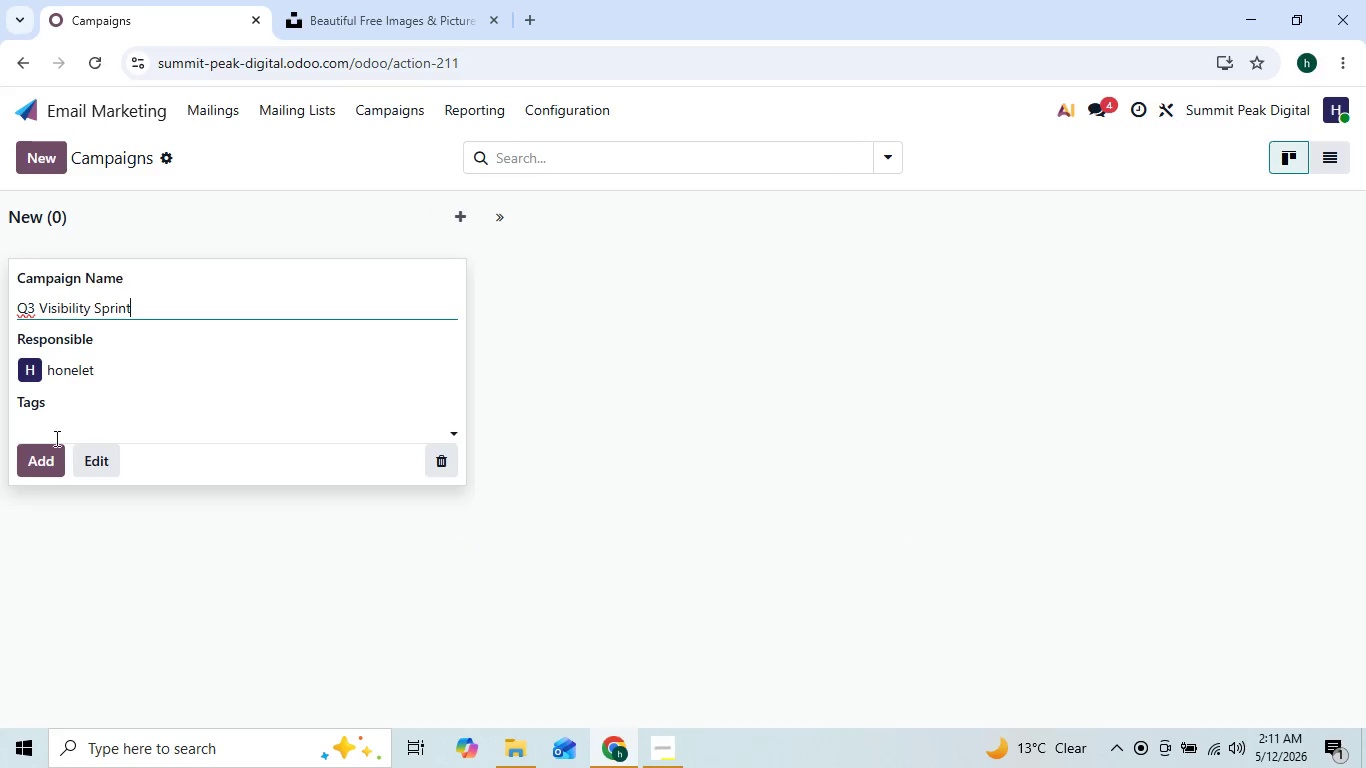 
left_click([47, 450])
 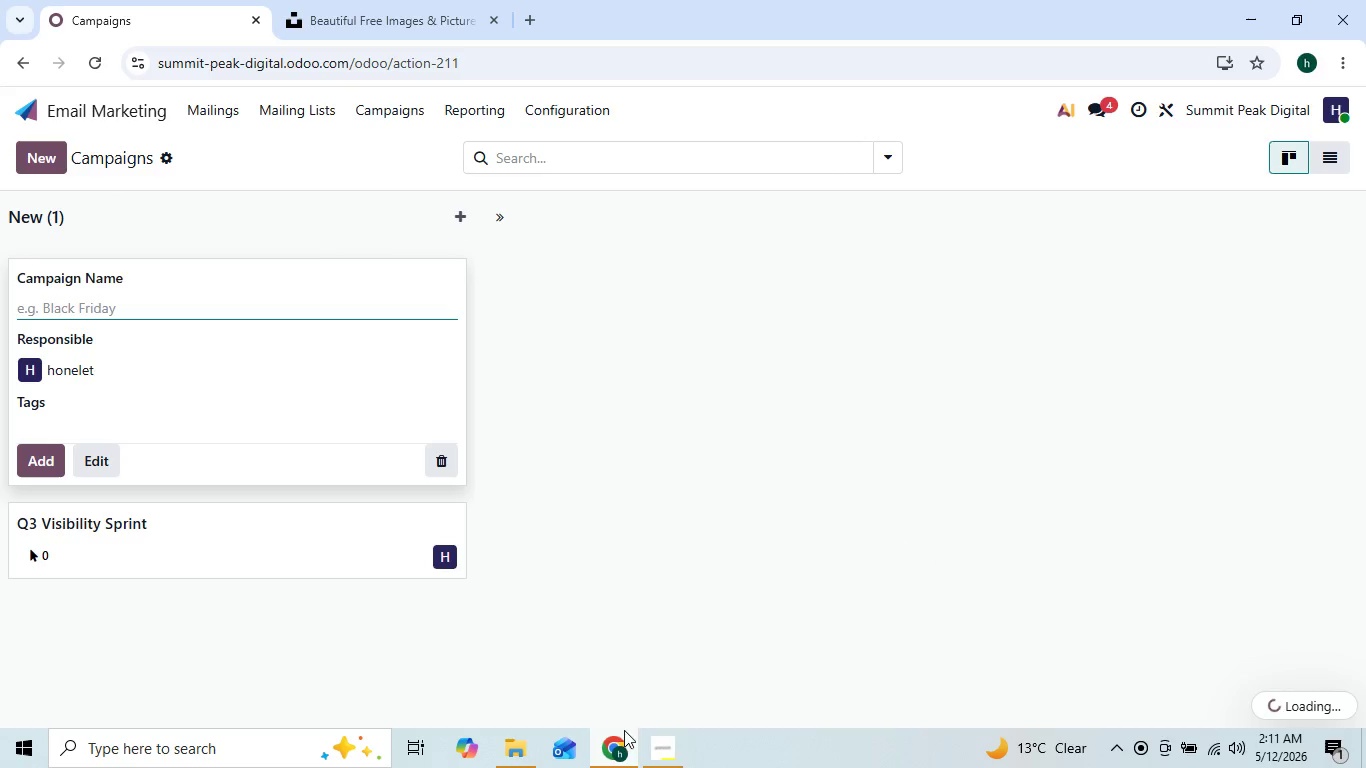 
left_click([647, 735])